 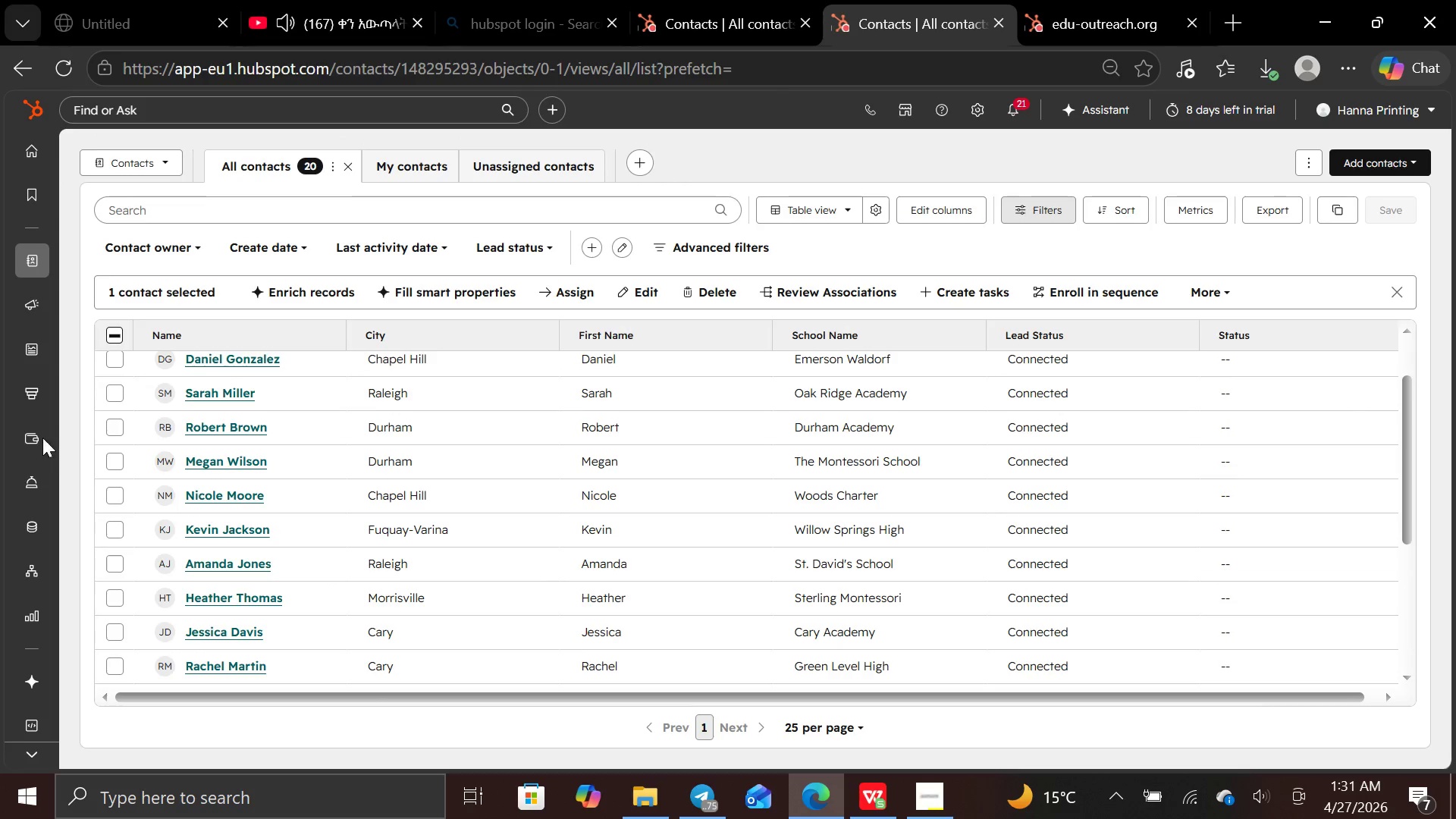 
mouse_move([33, 394])
 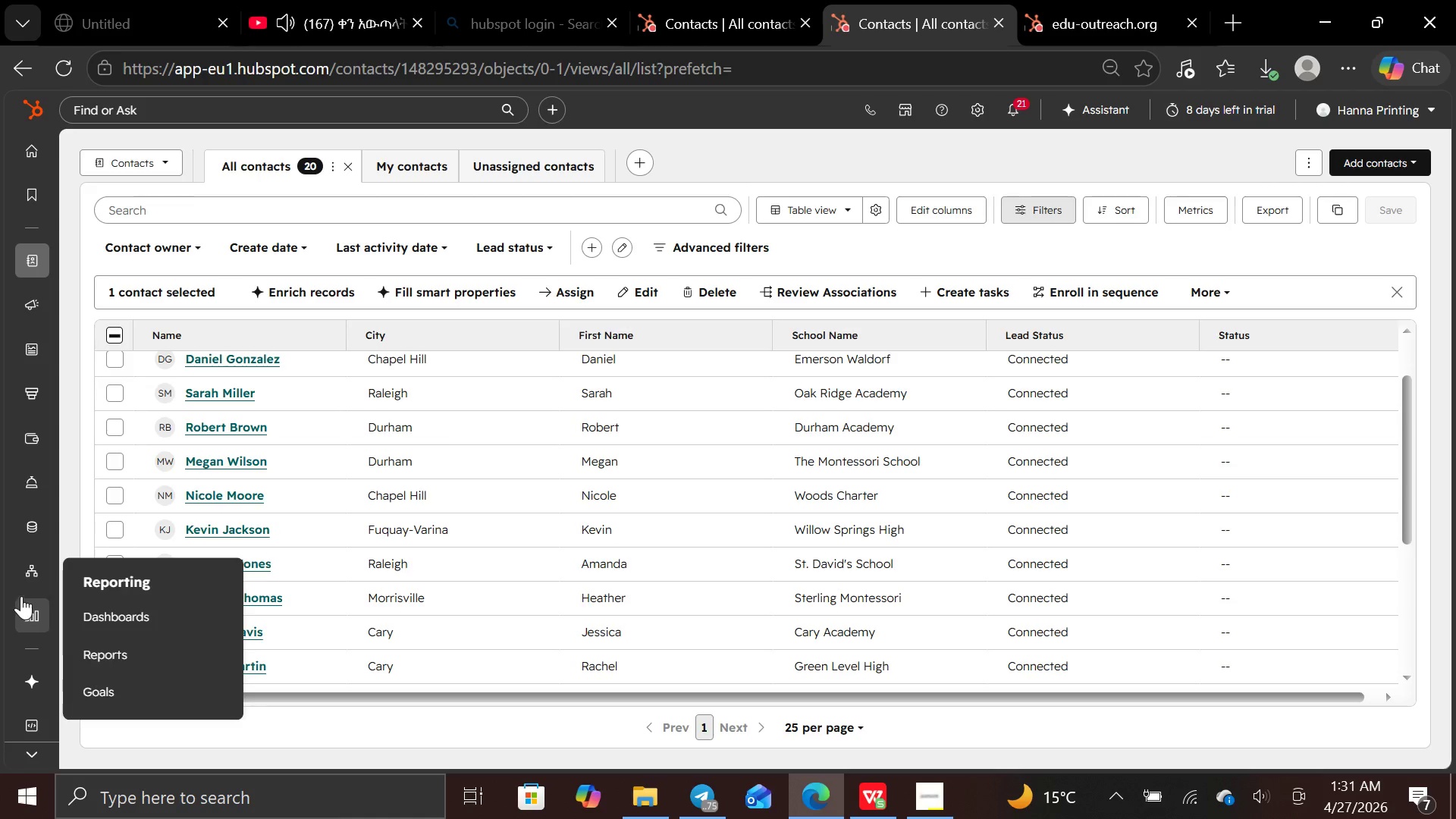 
wait(12.51)
 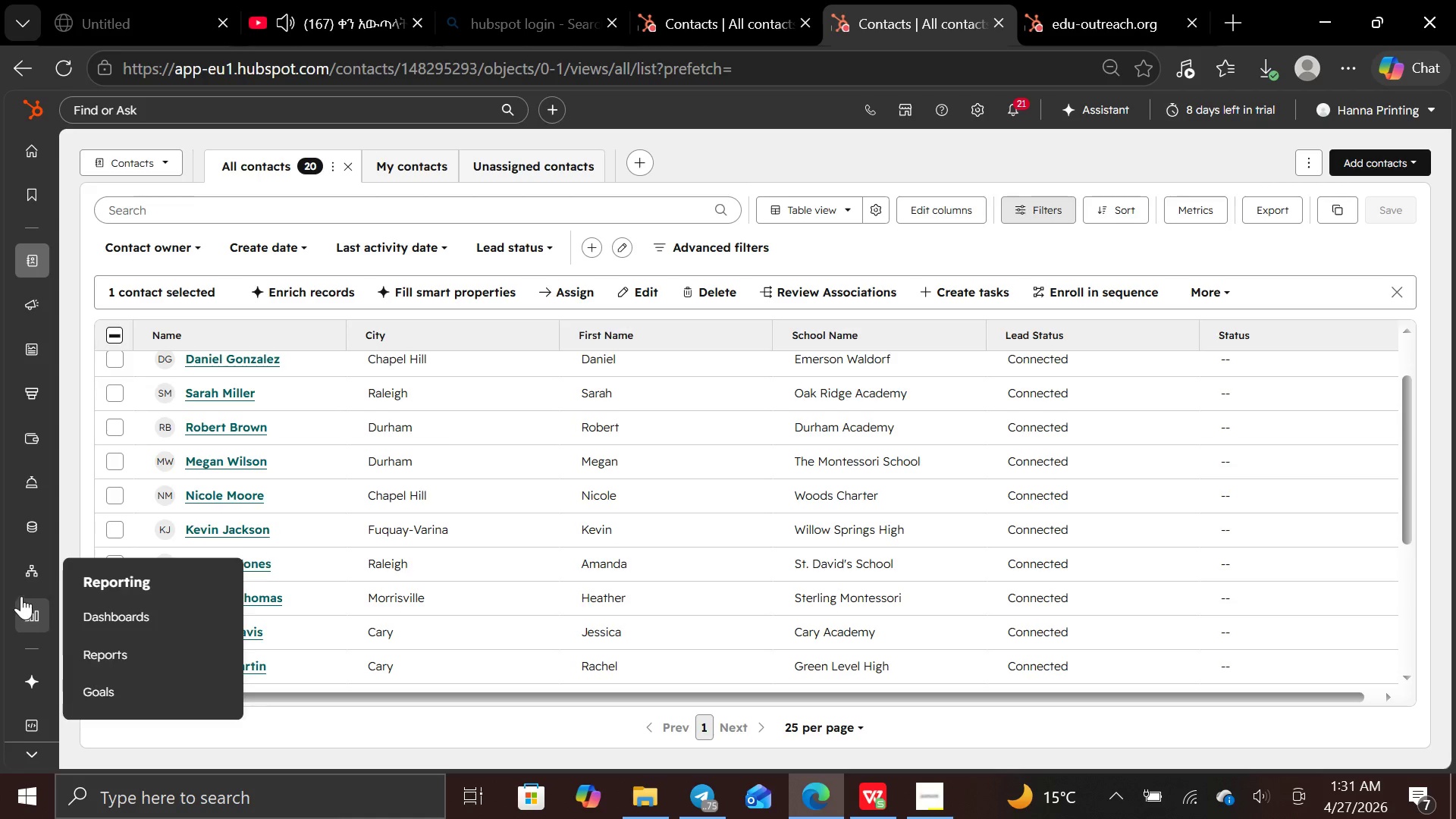 
left_click([103, 560])
 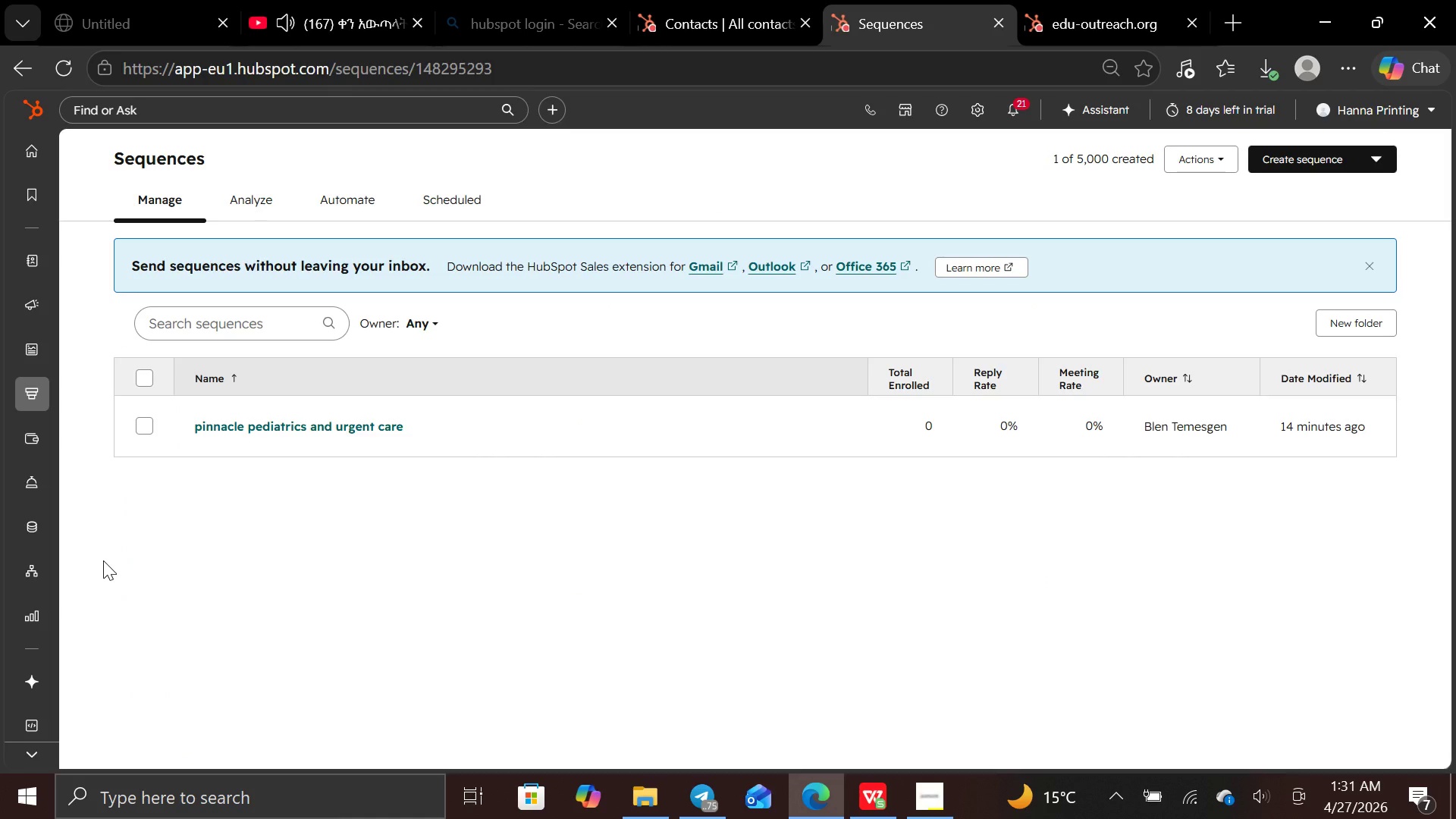 
wait(10.42)
 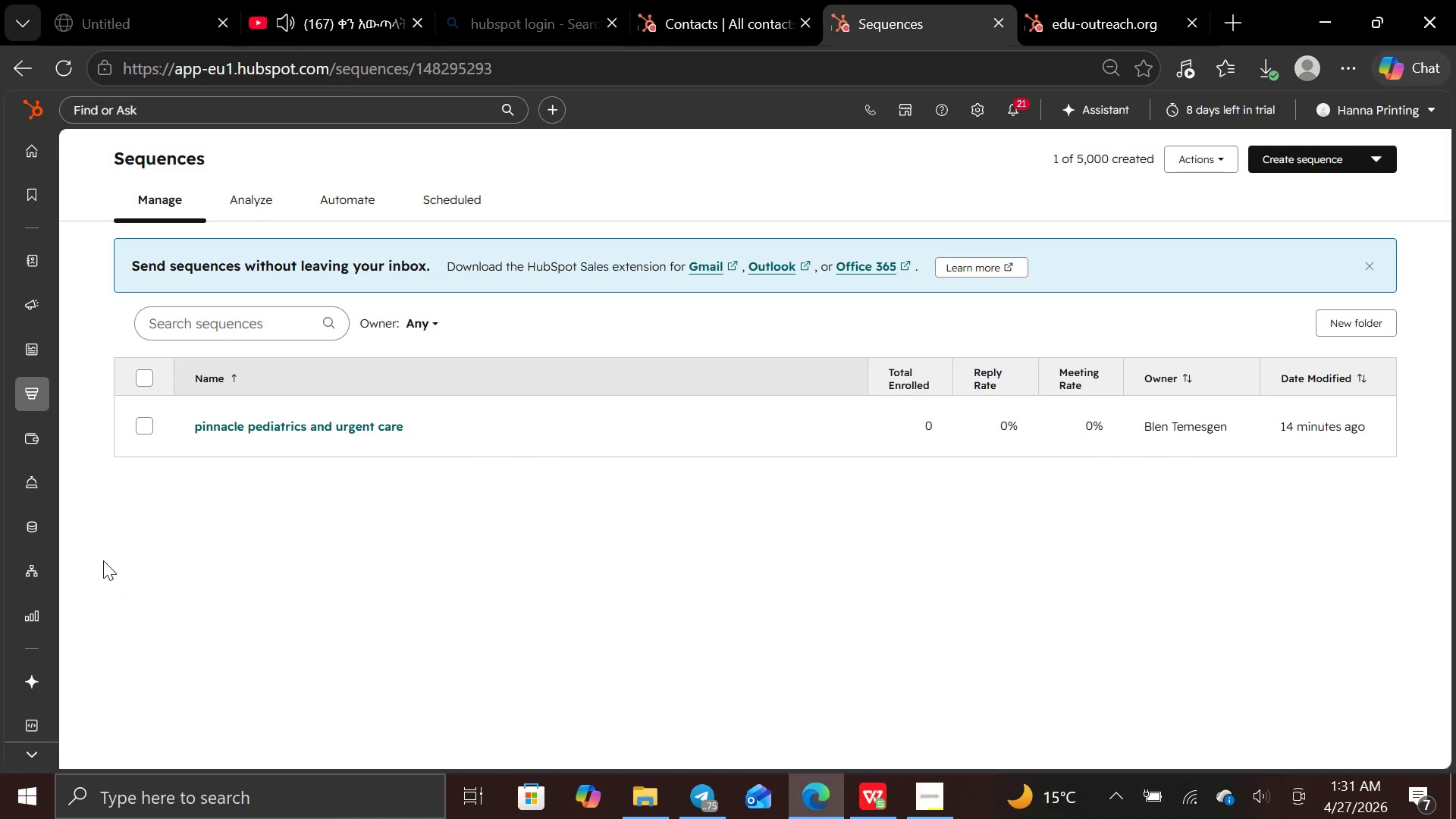 
left_click([233, 419])
 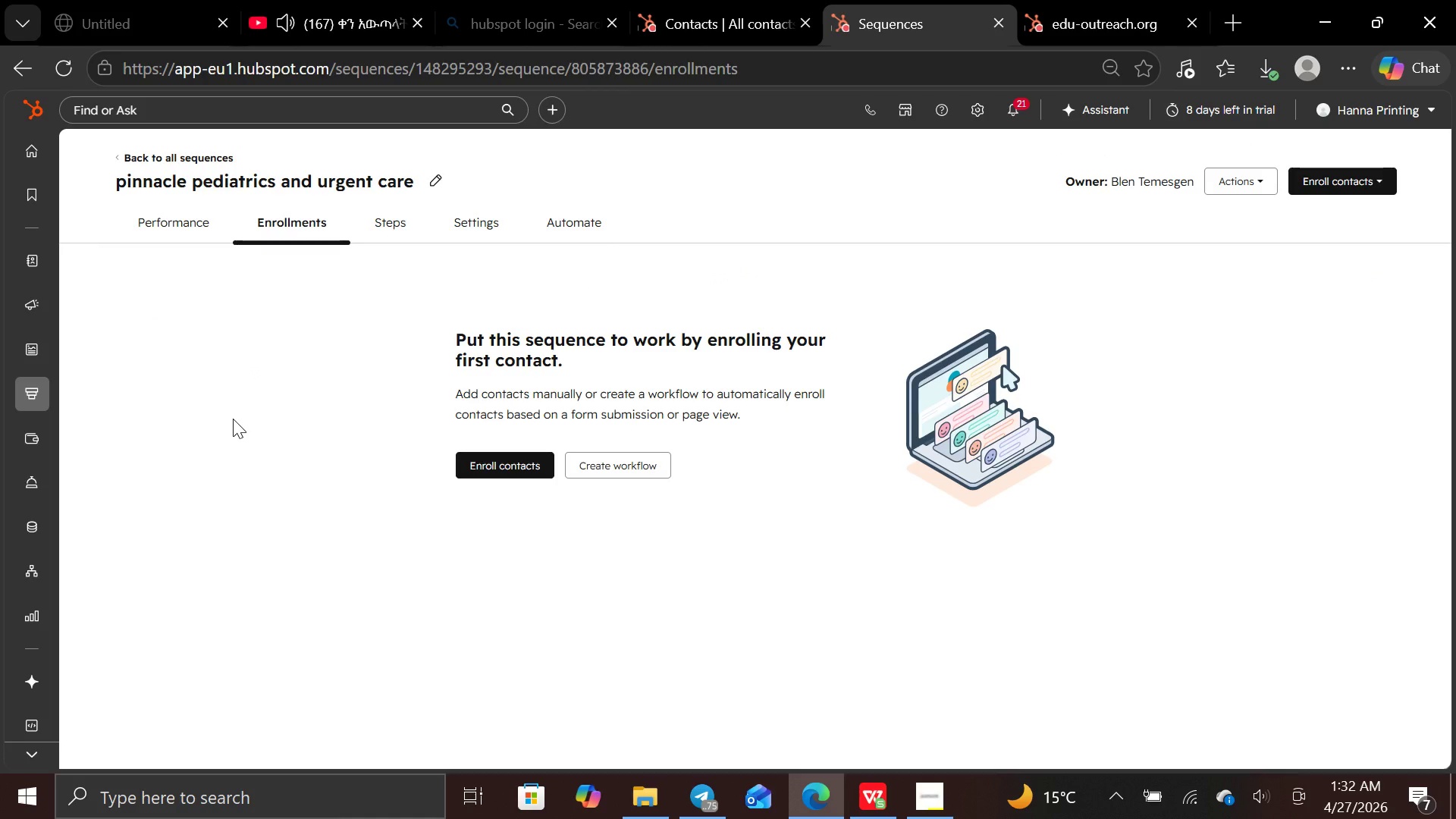 
wait(5.83)
 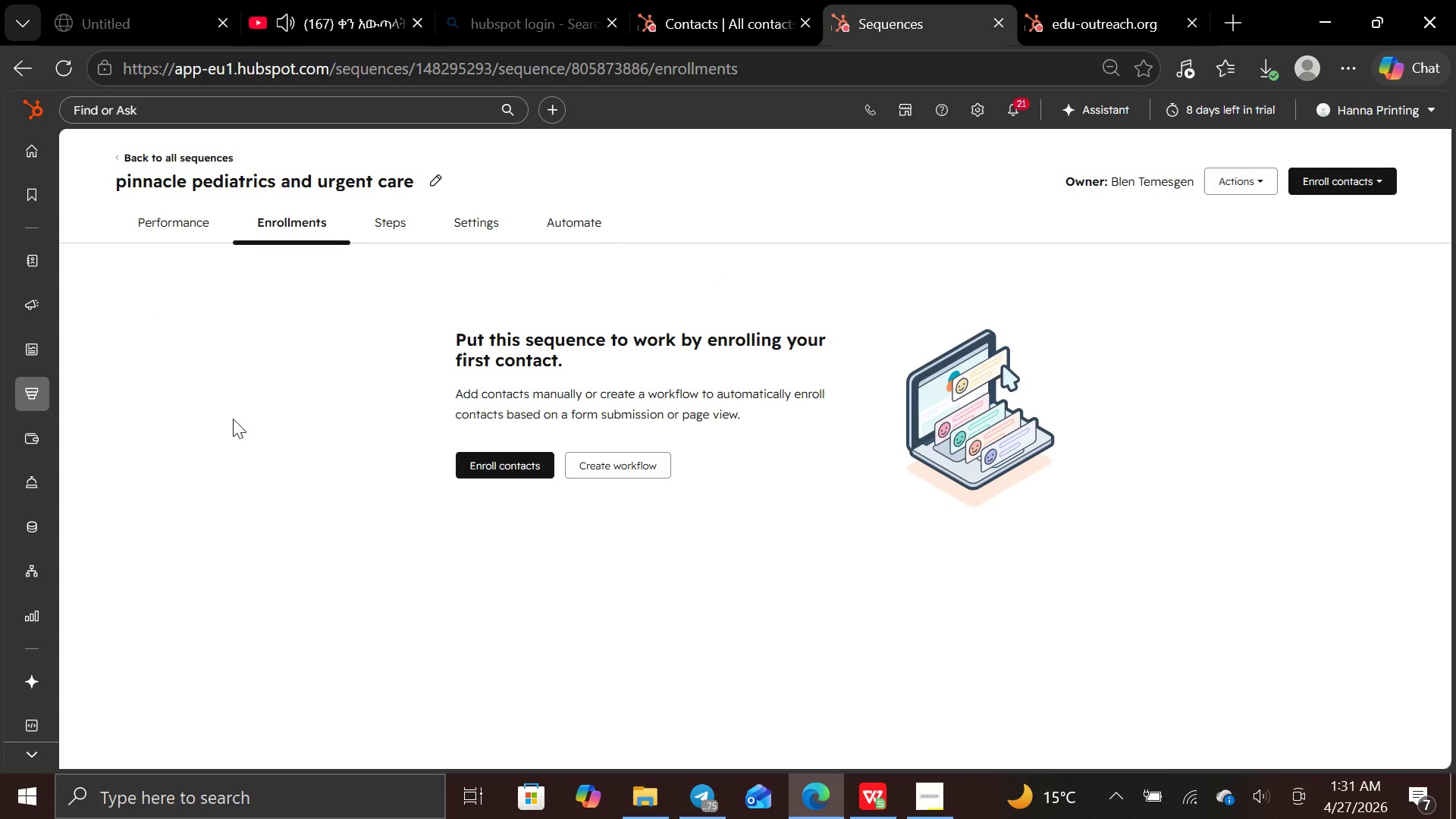 
left_click([493, 461])
 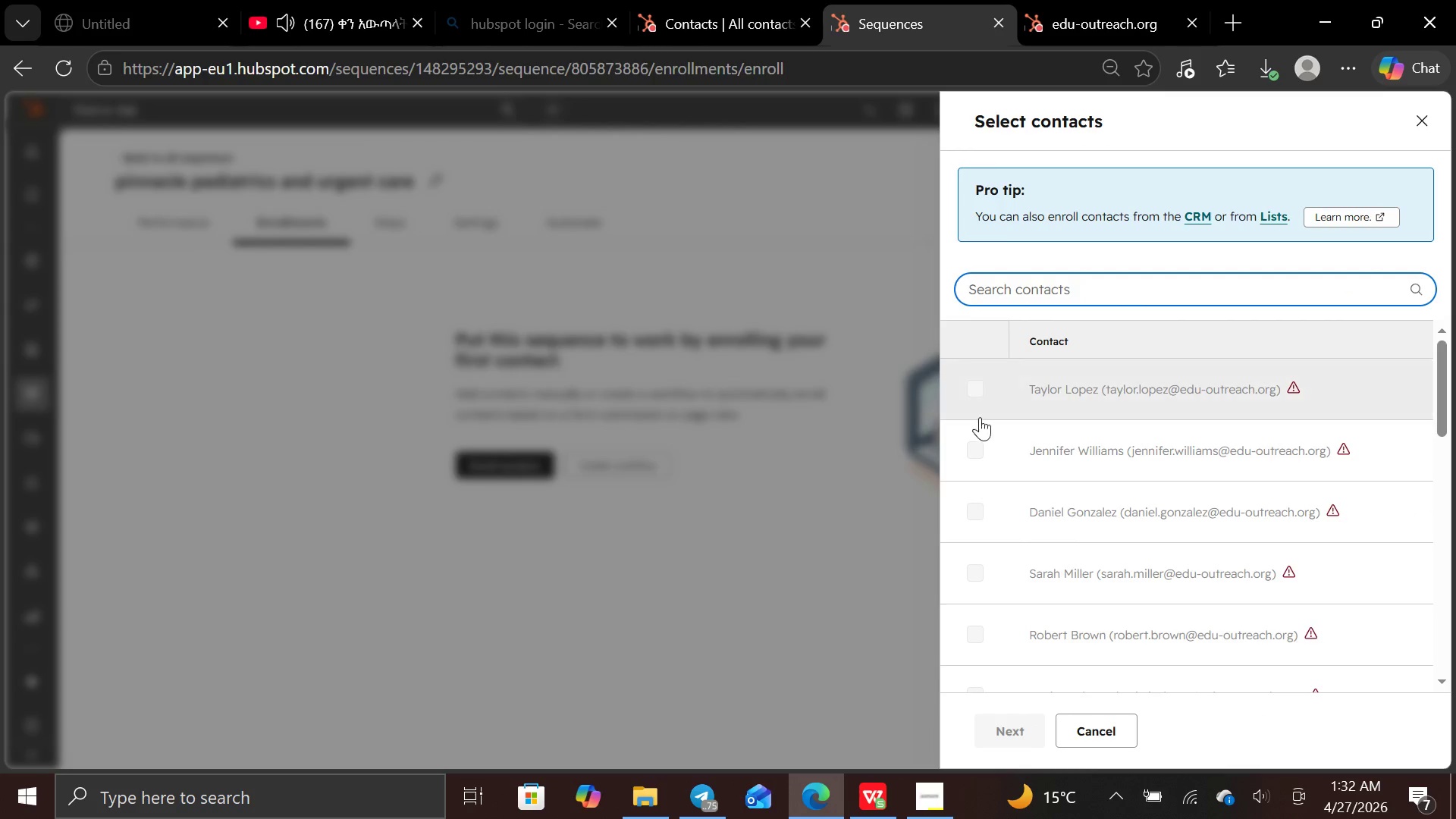 
left_click([981, 406])
 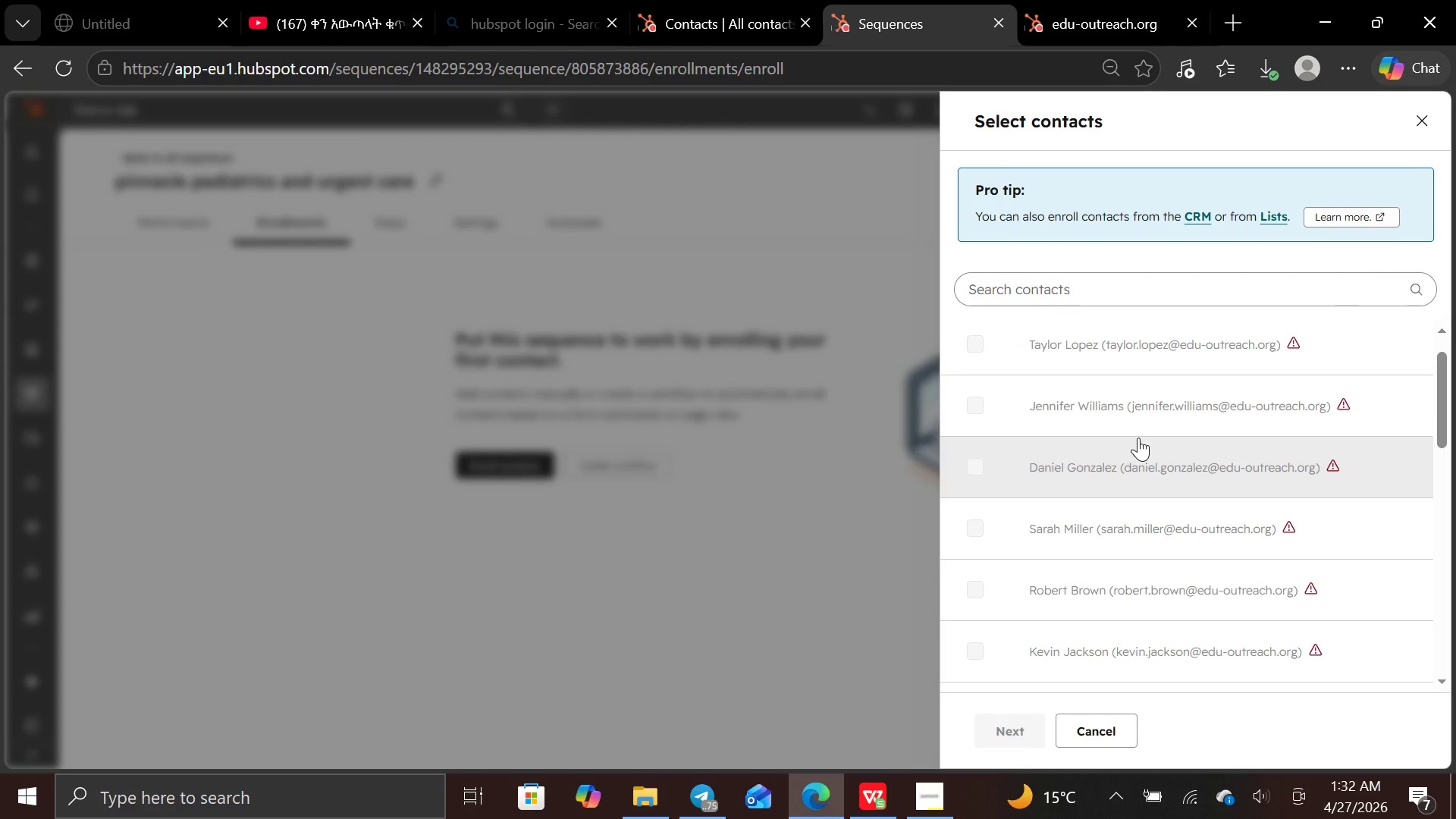 
wait(7.19)
 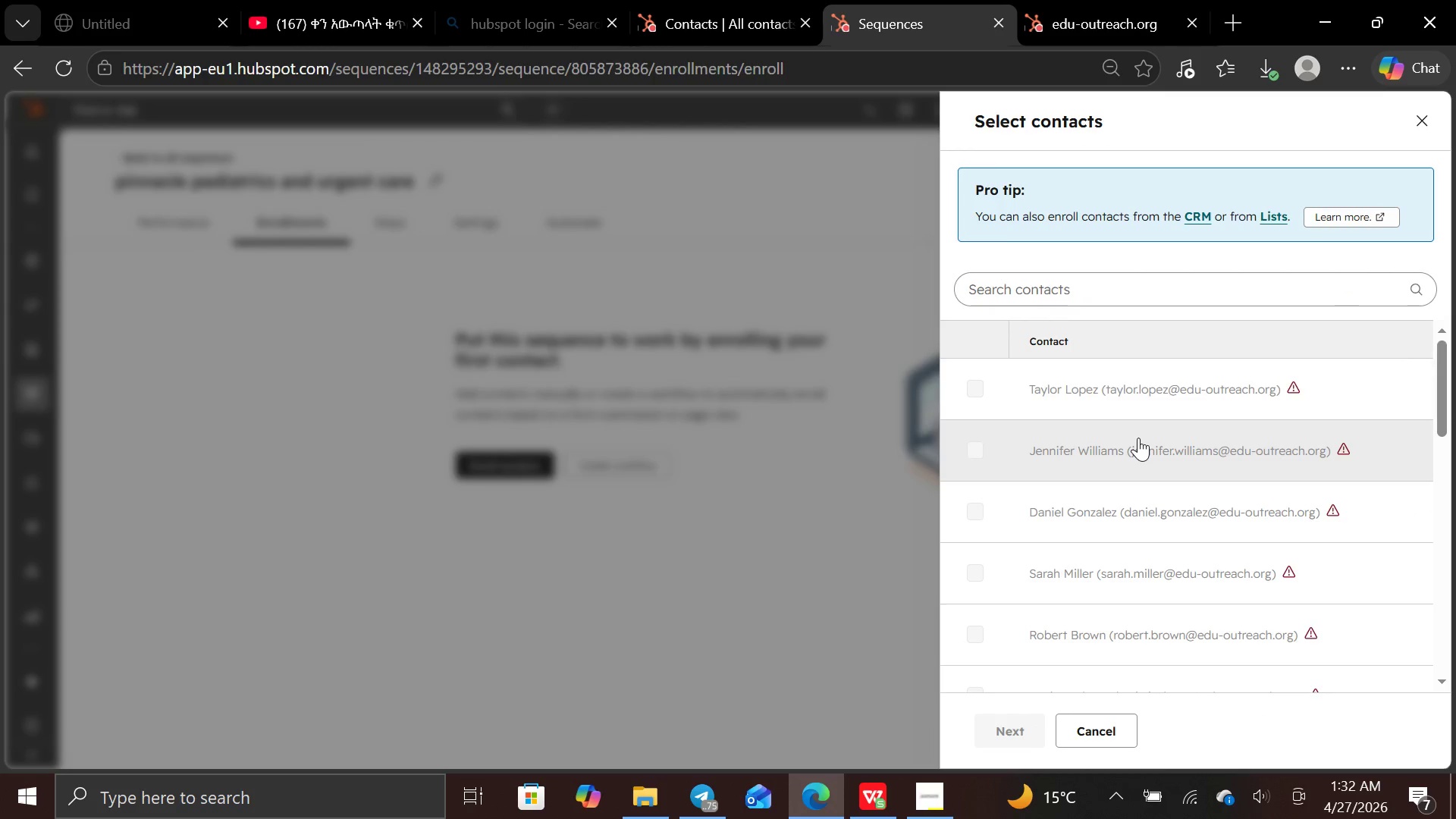 
left_click([1274, 212])
 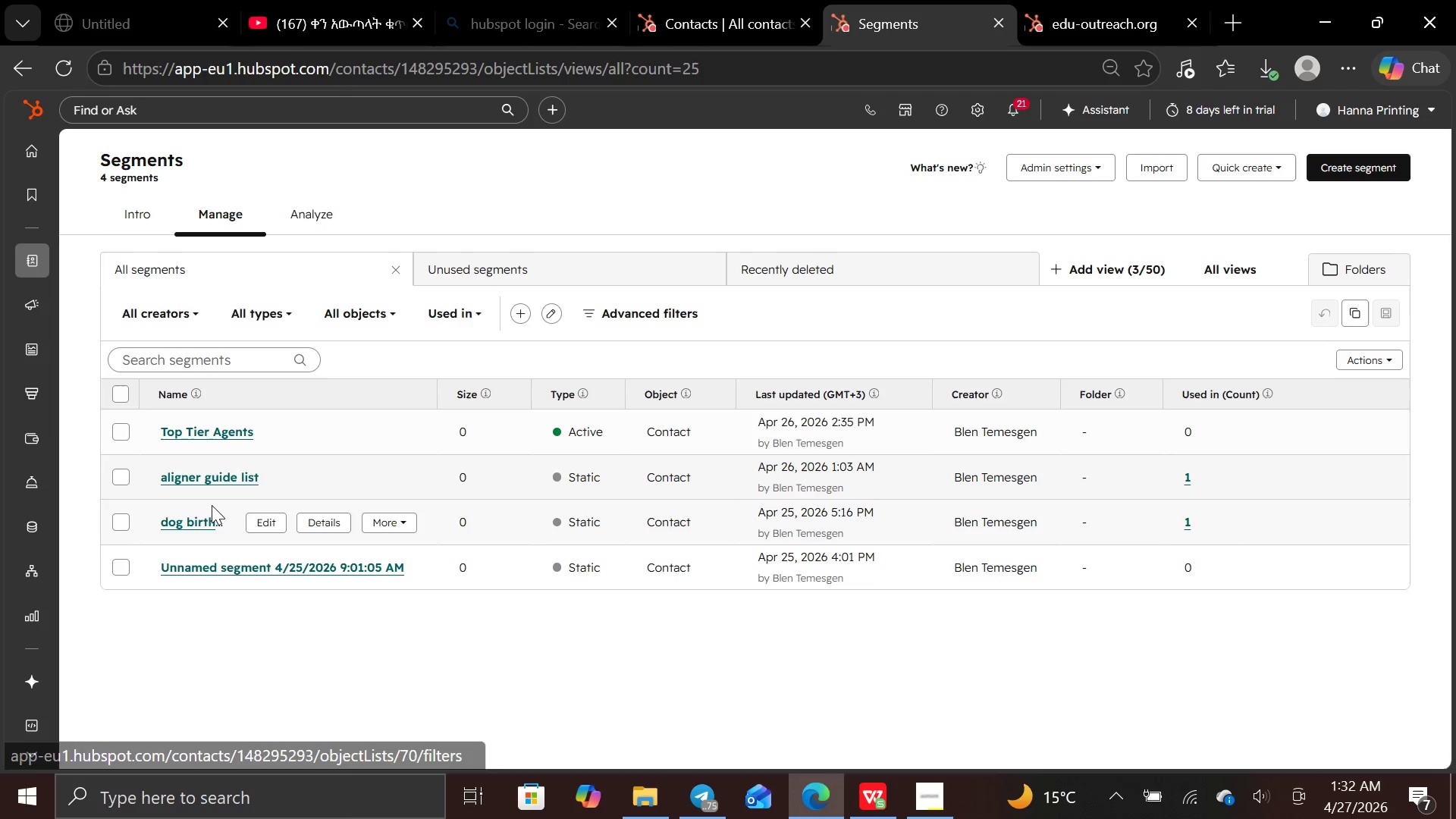 
wait(7.55)
 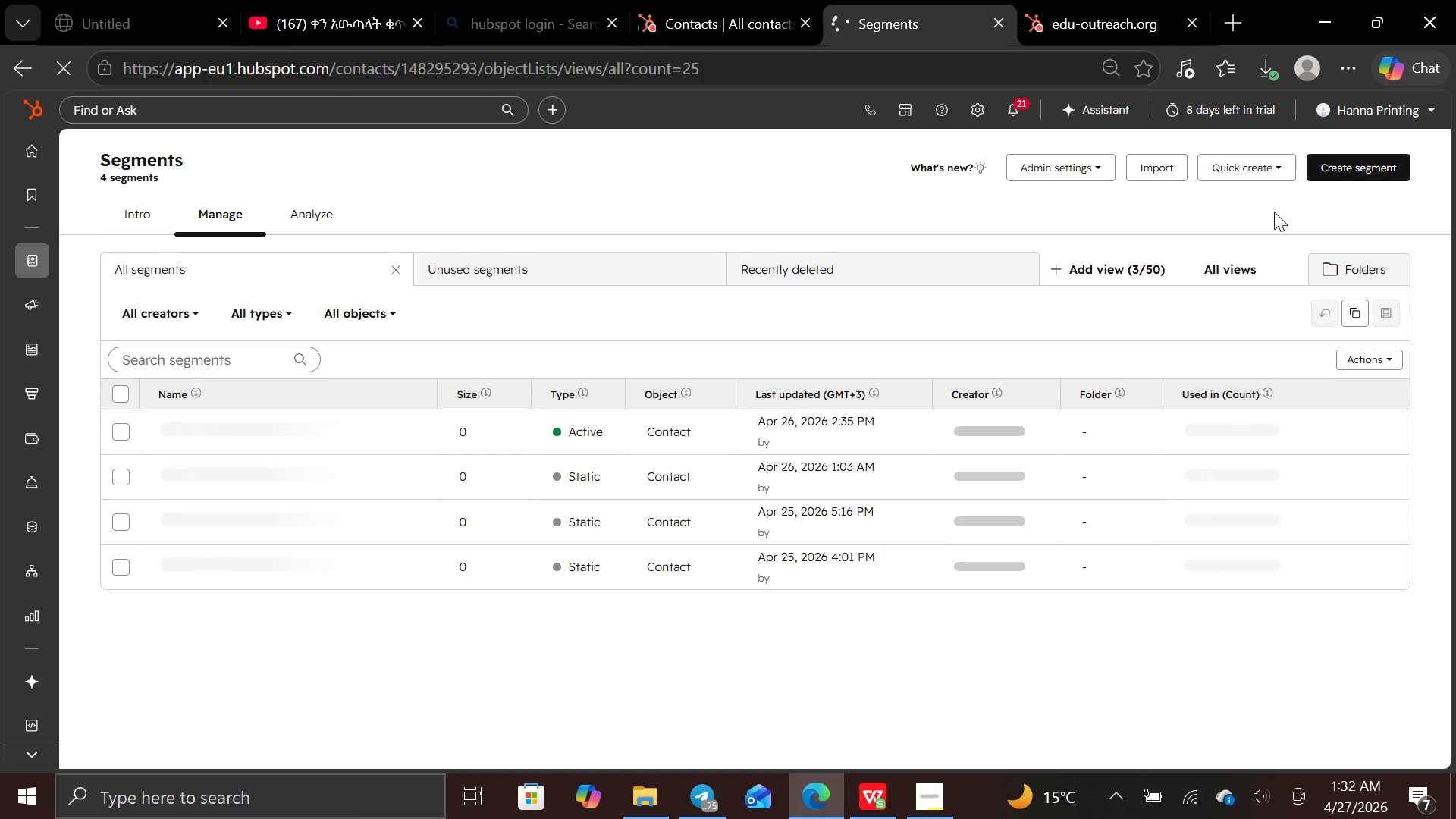 
left_click([221, 431])
 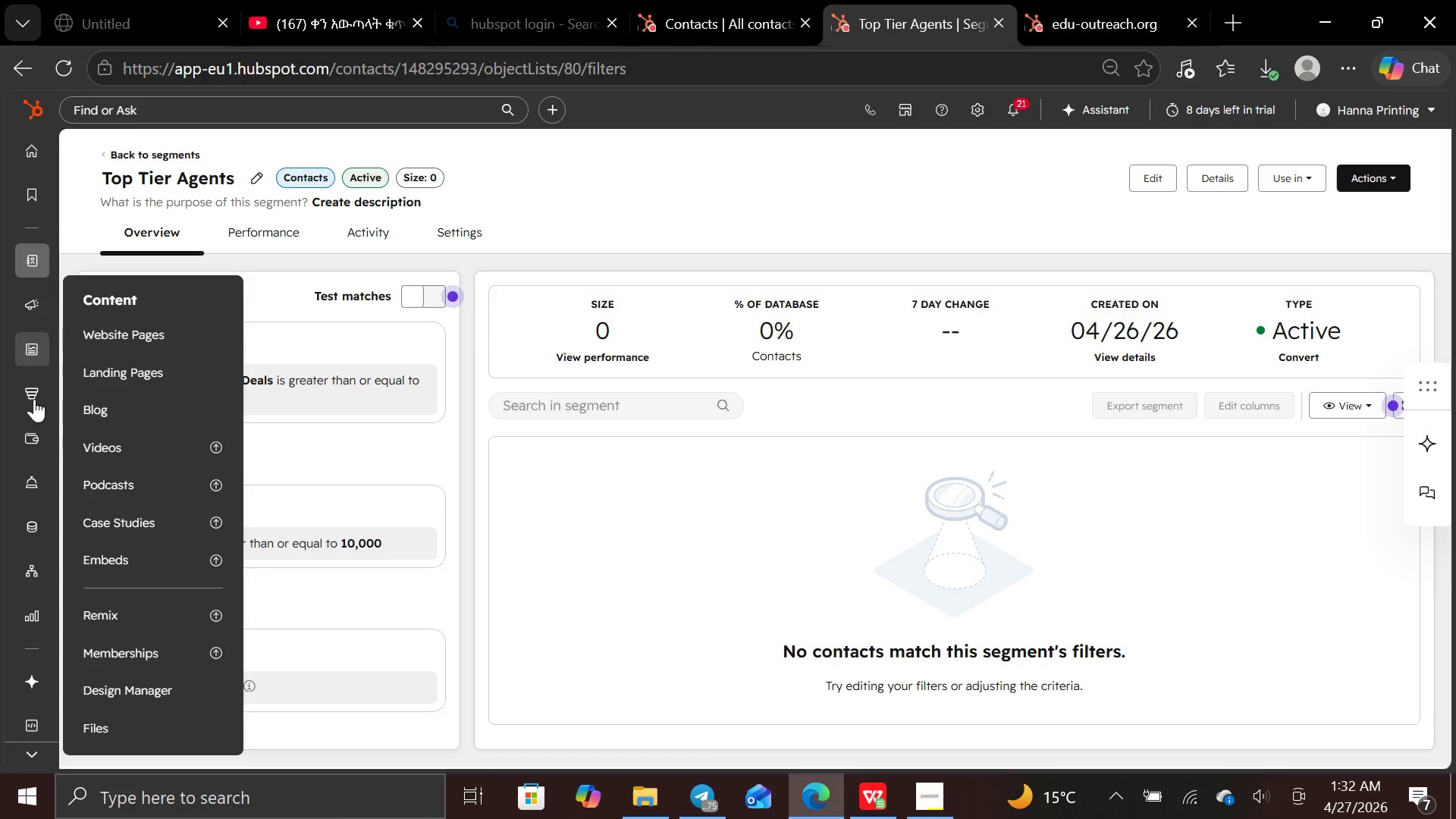 
wait(14.09)
 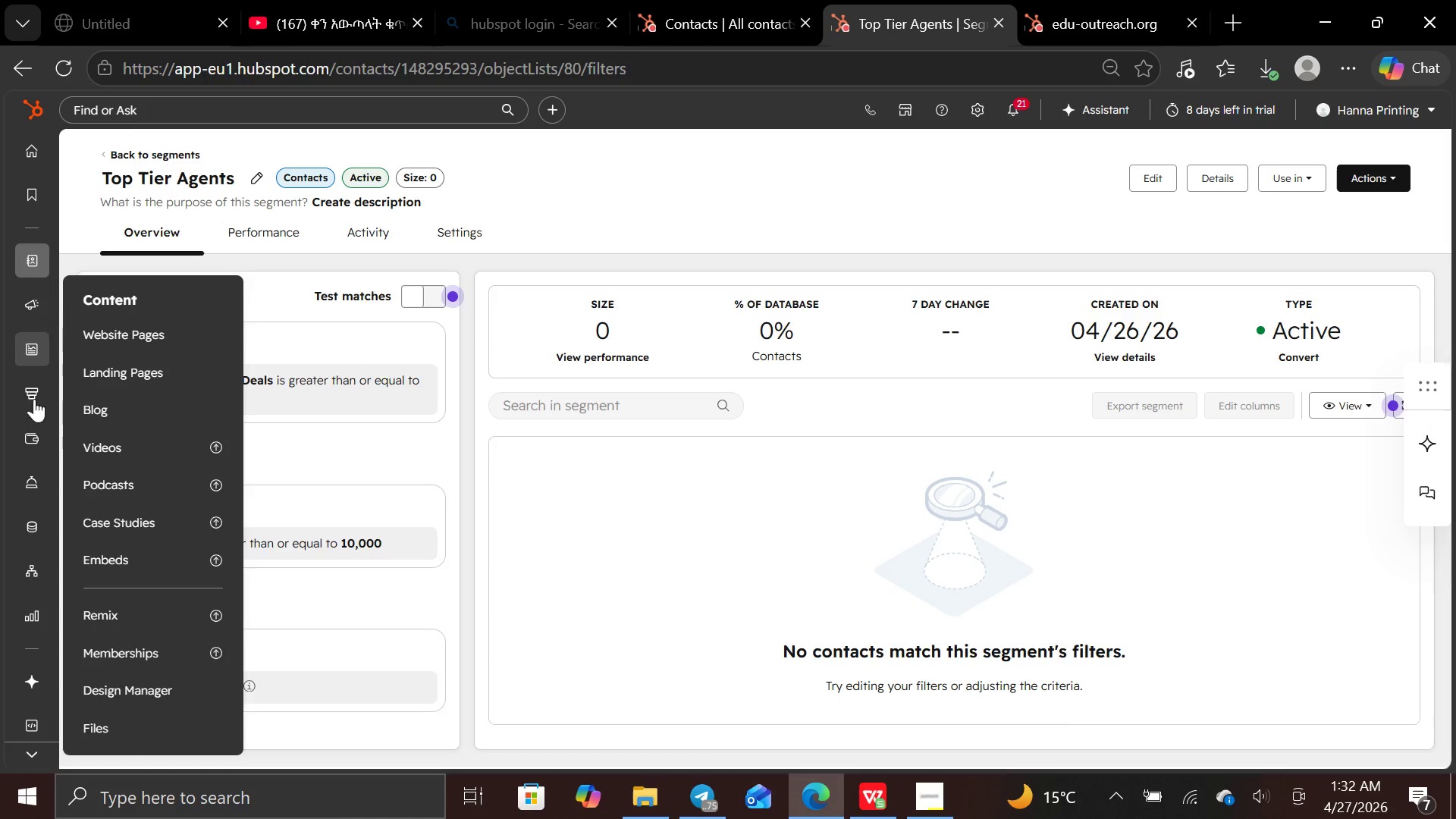 
mouse_move([36, 462])
 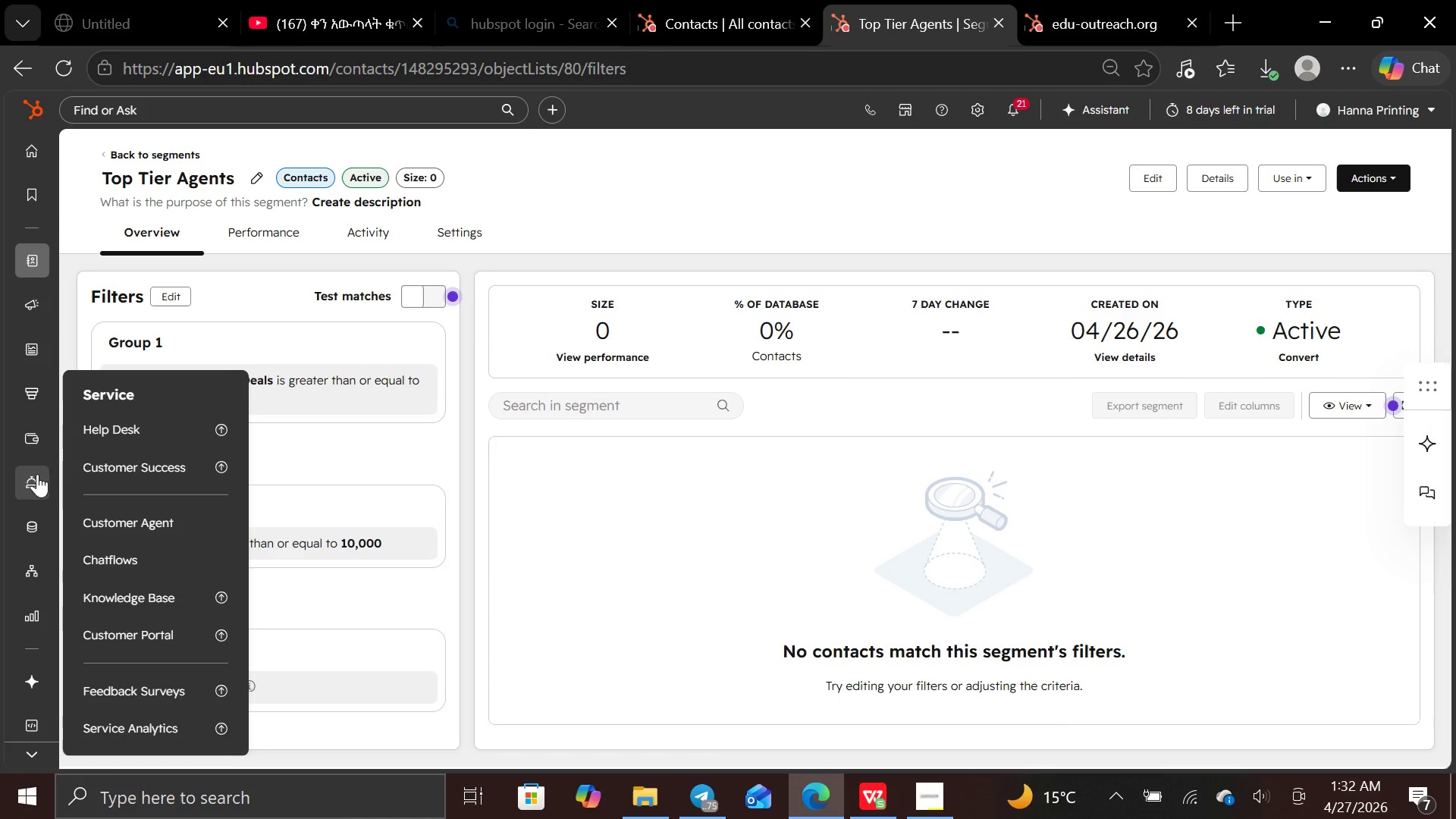 
mouse_move([32, 426])
 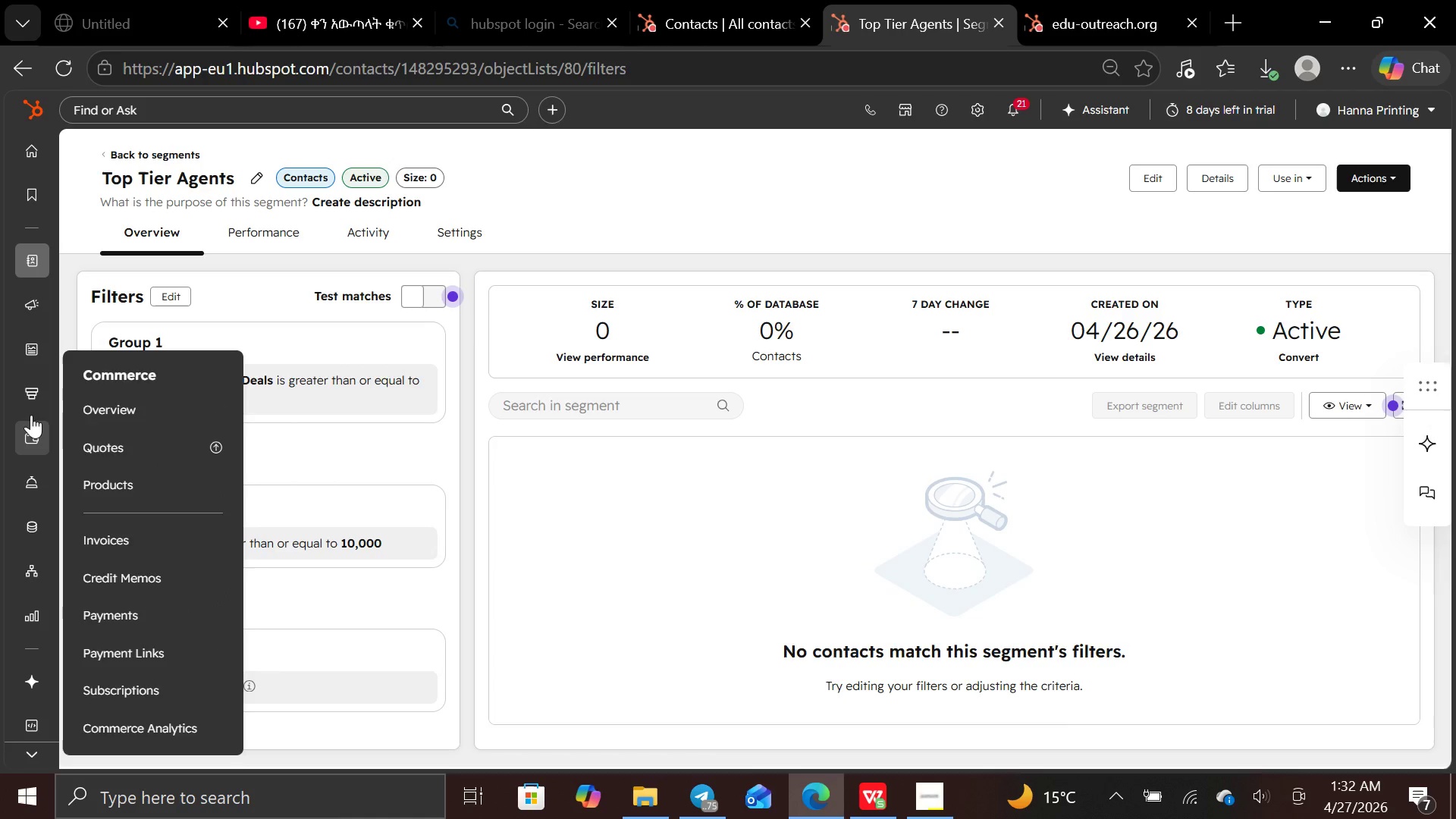 
mouse_move([47, 418])
 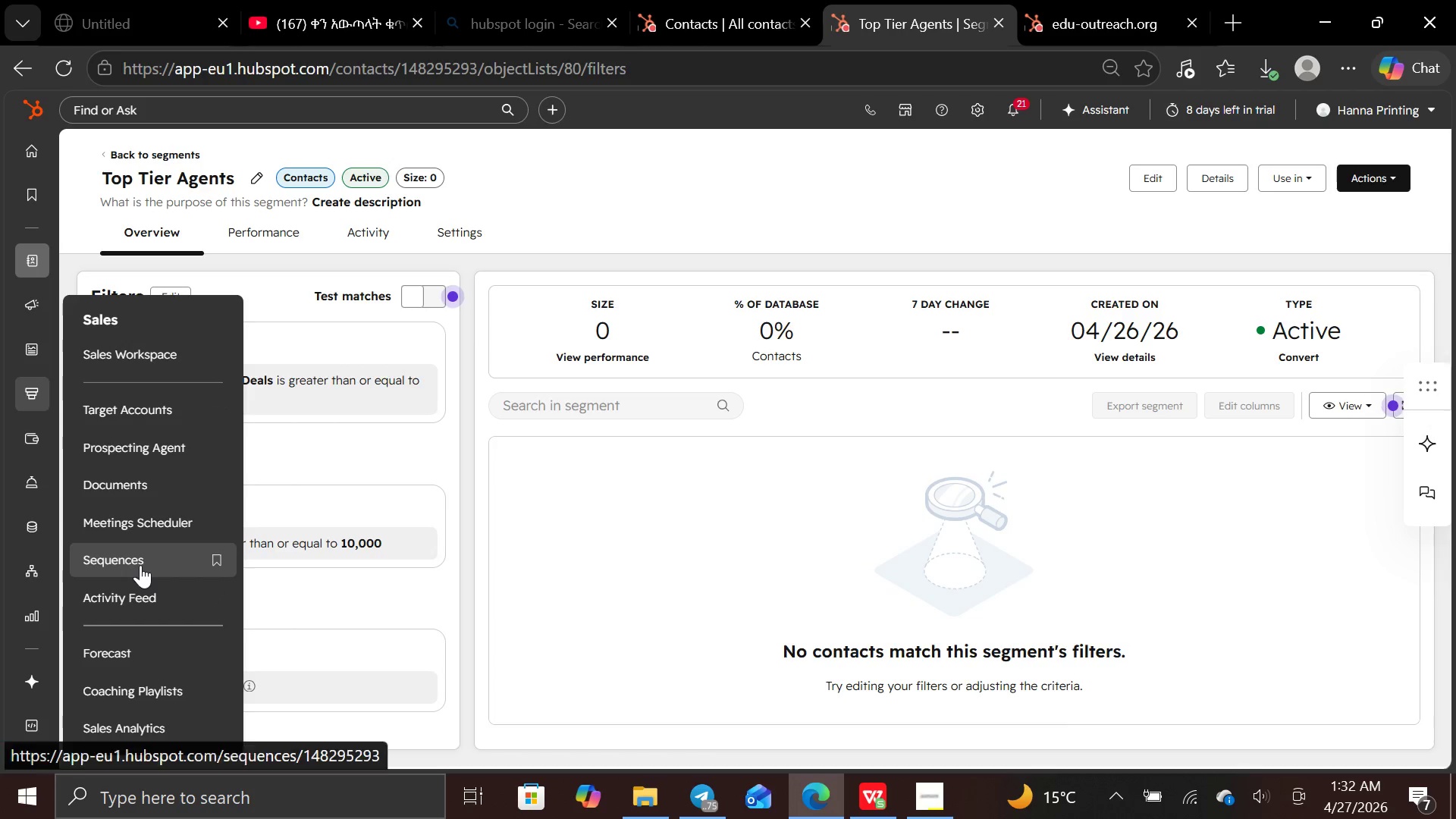 
left_click([140, 565])
 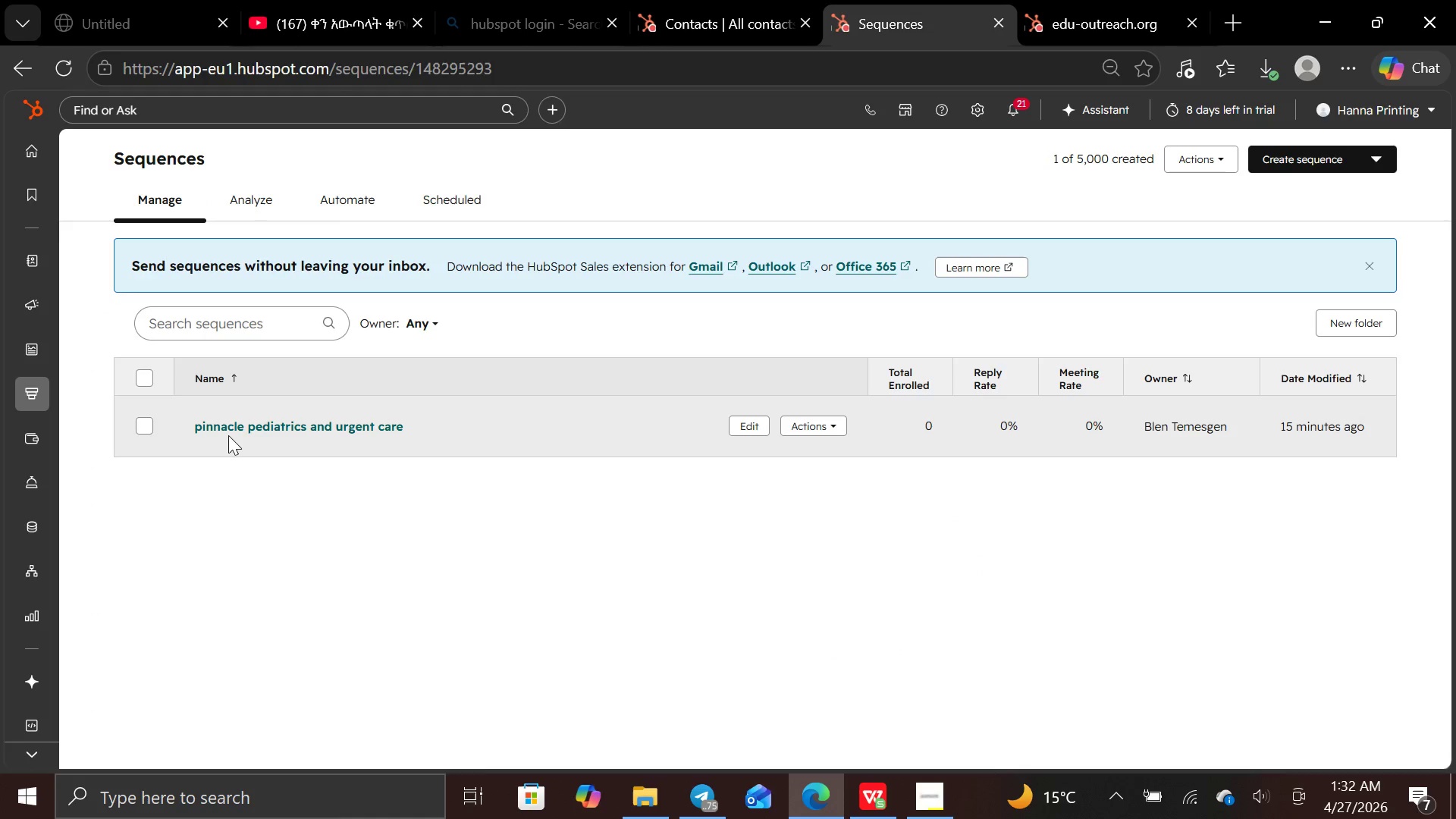 
double_click([231, 432])
 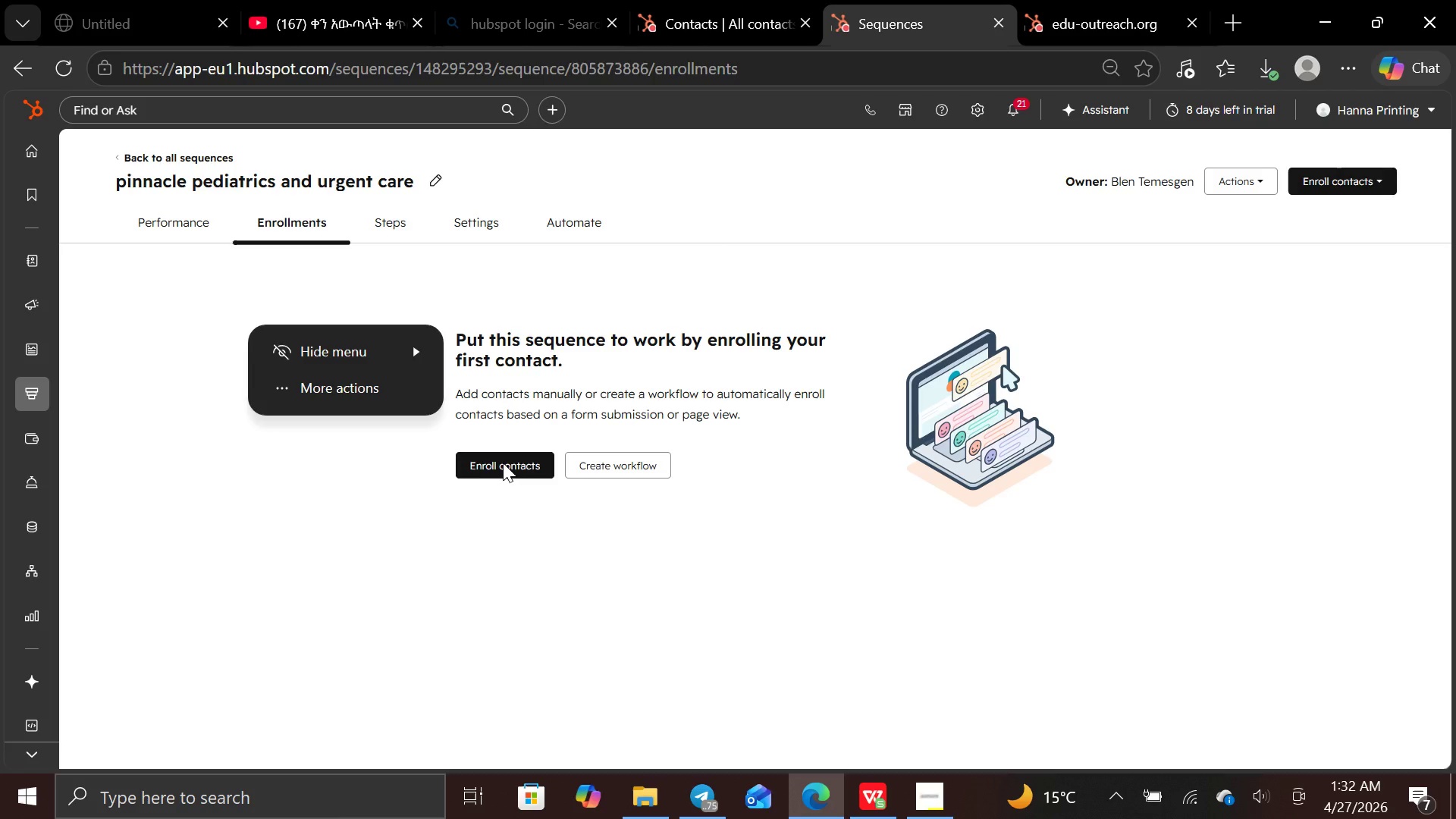 
left_click([504, 463])
 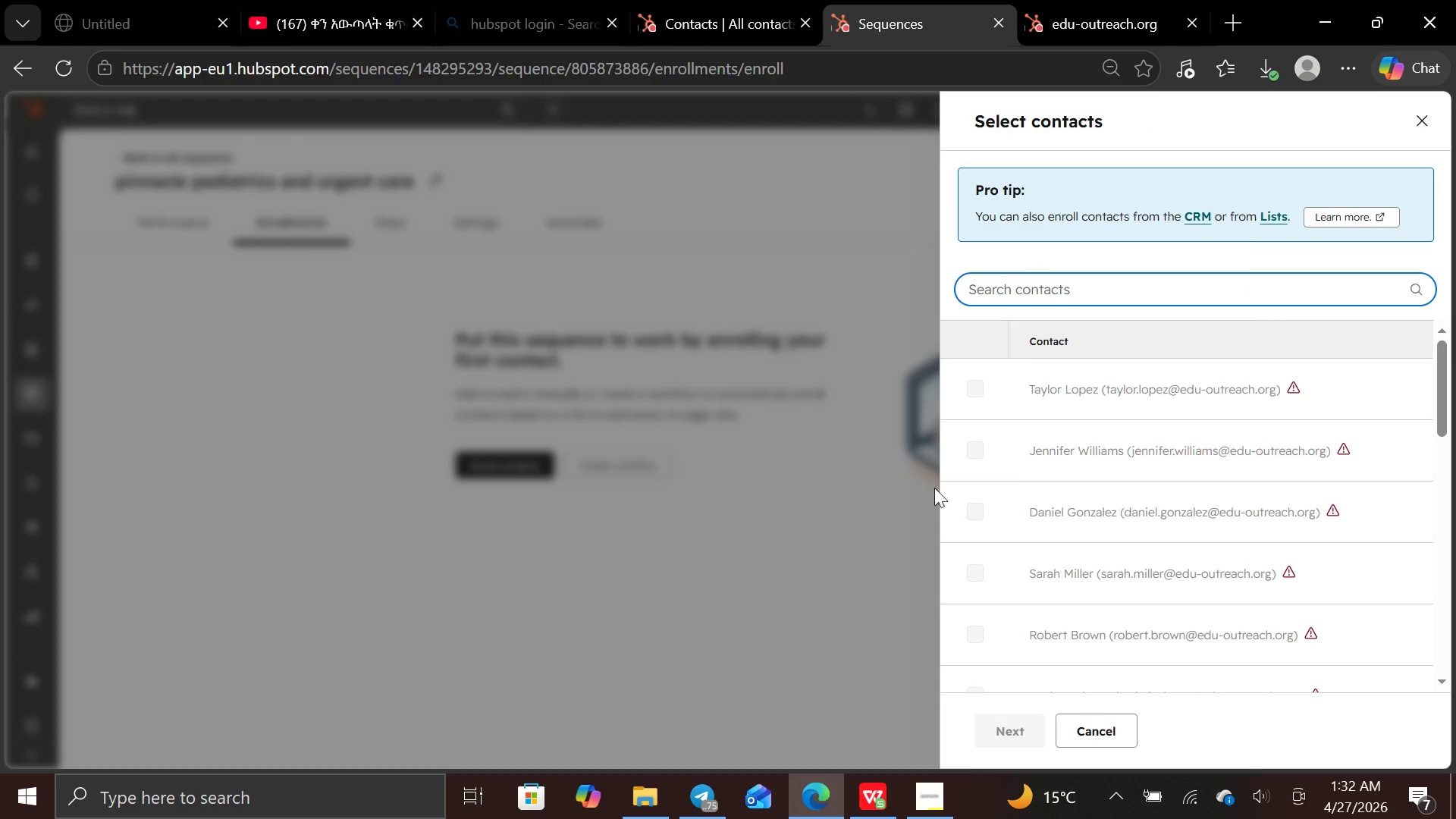 
left_click([980, 491])
 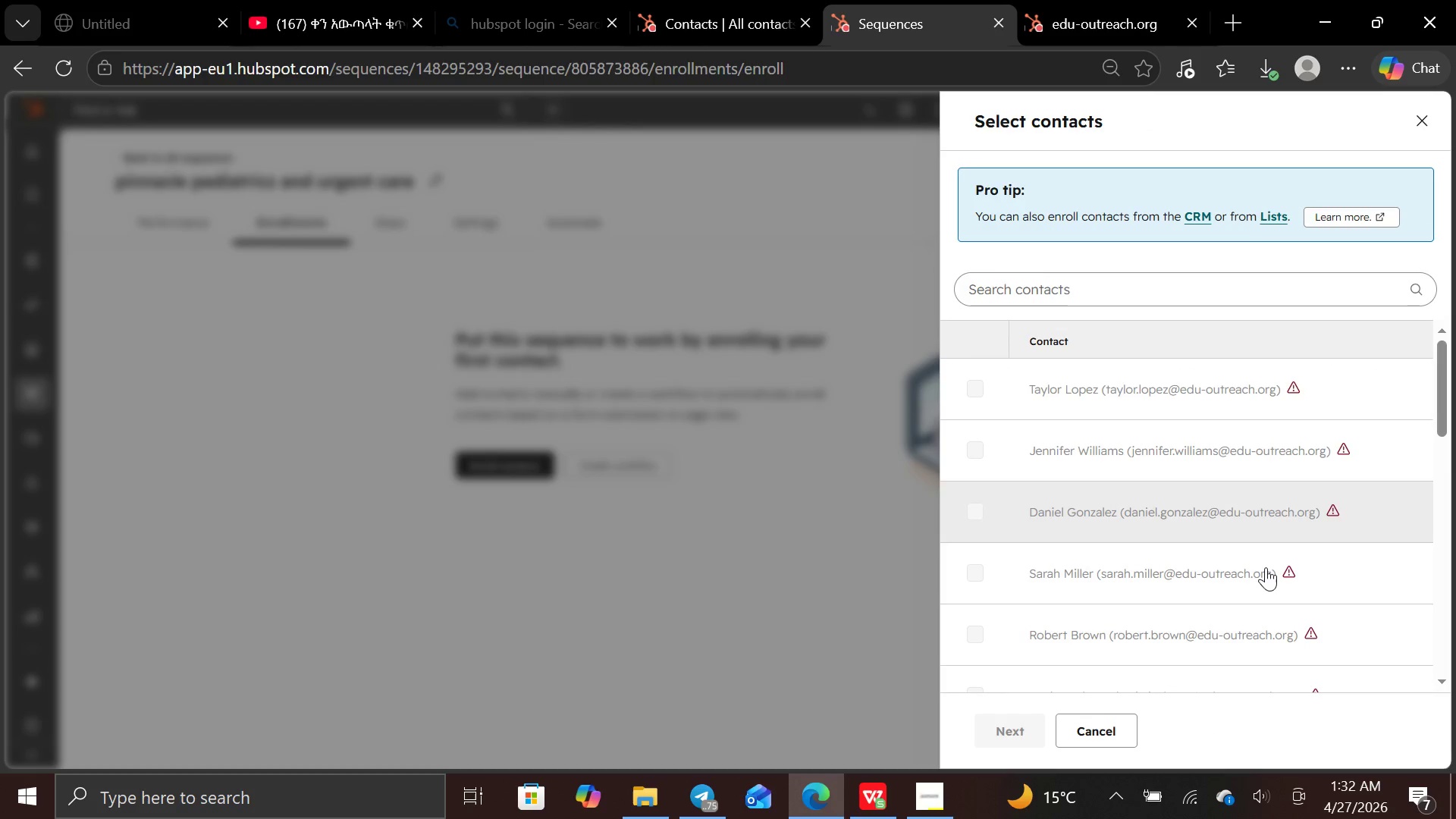 